 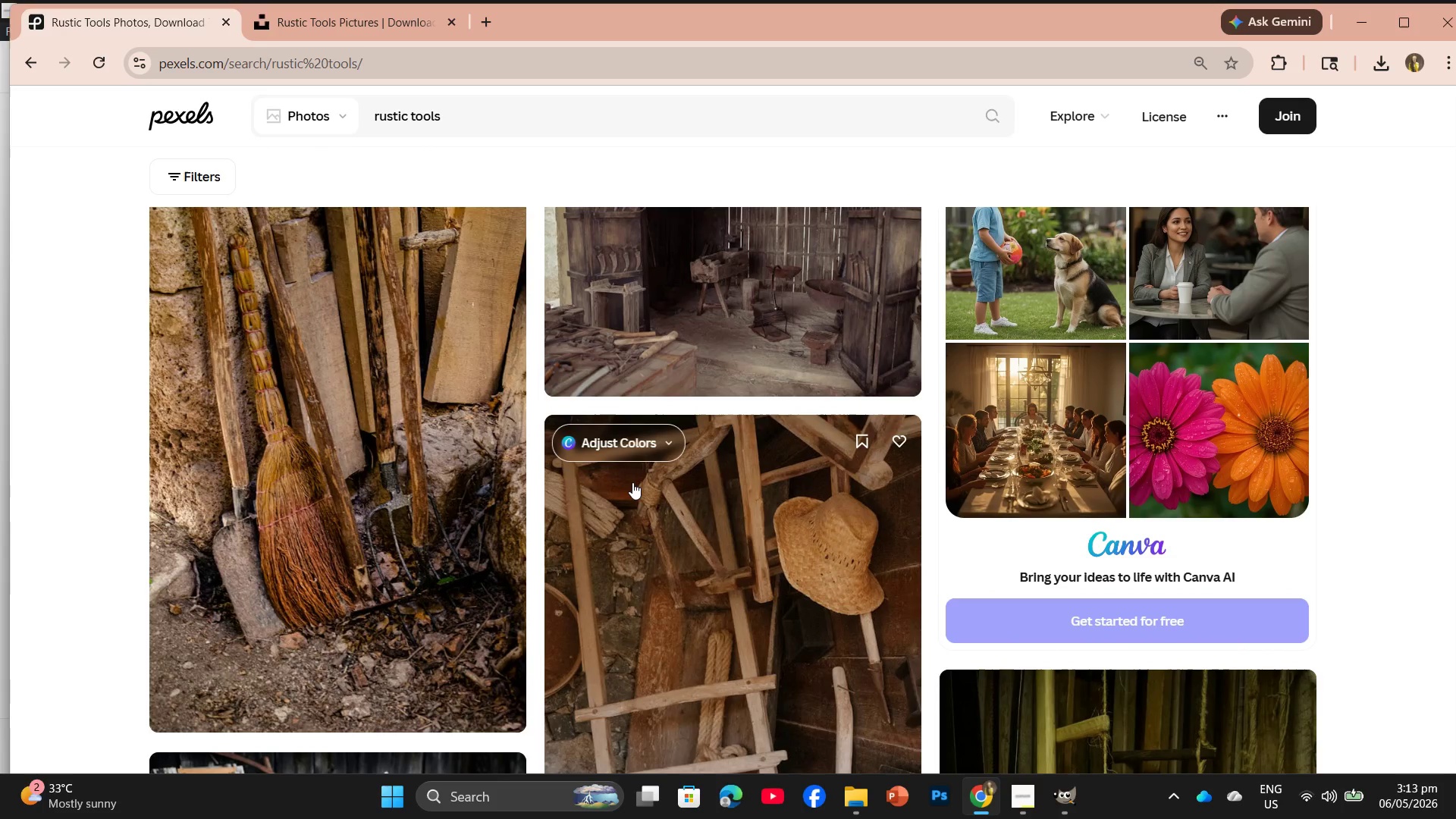 
scroll: coordinate [631, 470], scroll_direction: down, amount: 4.0
 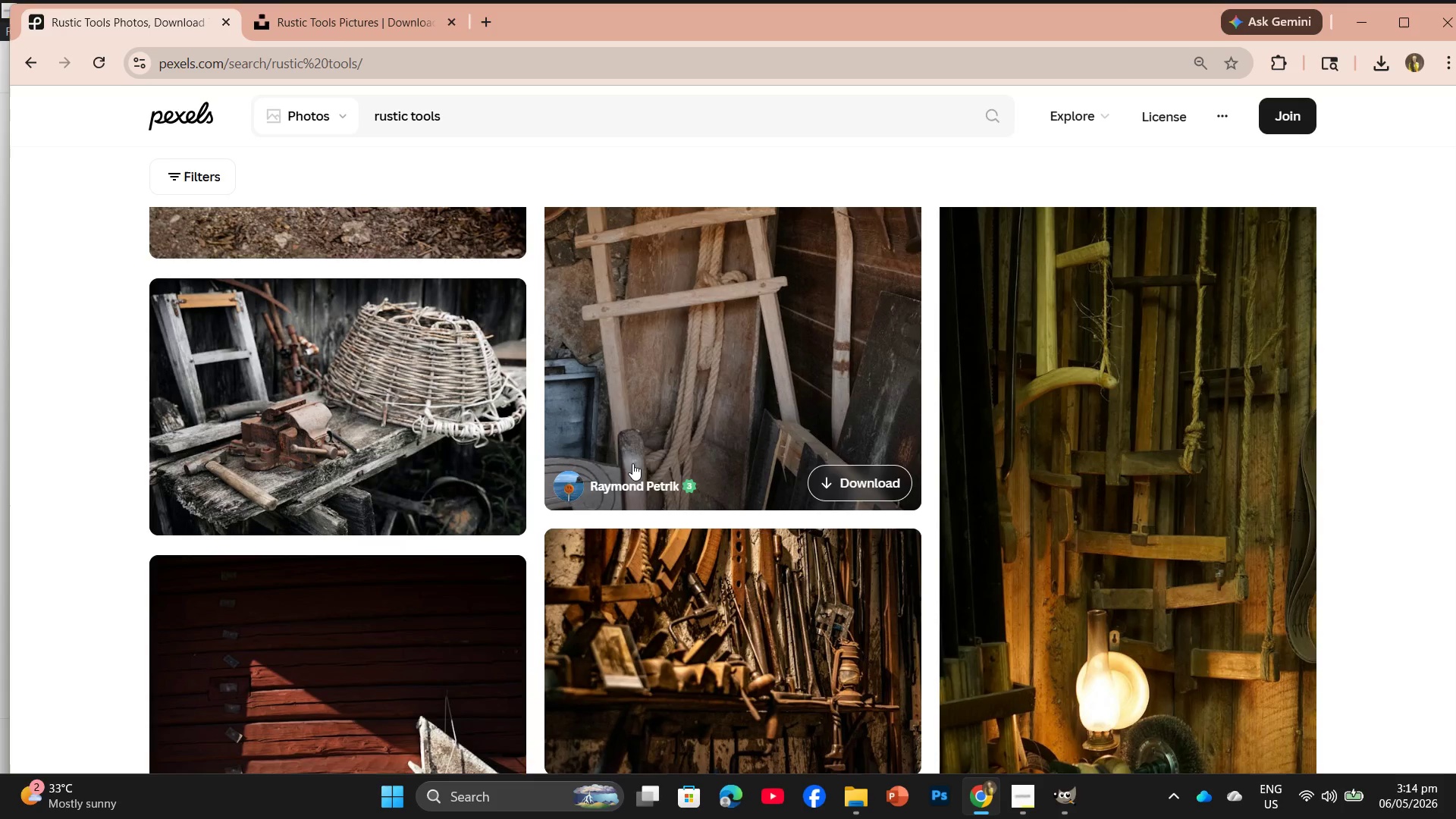 
wait(57.02)
 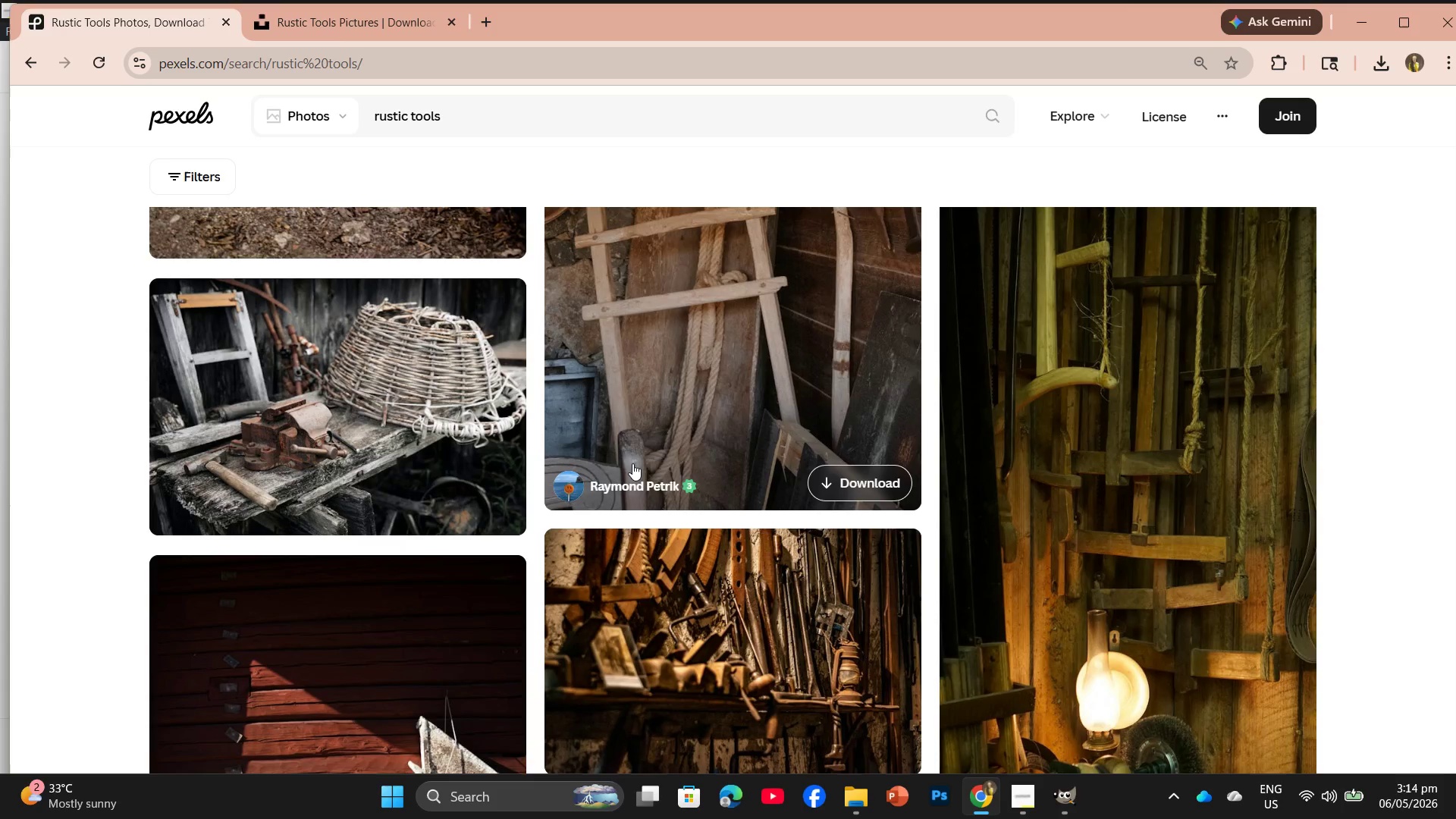 
scroll: coordinate [698, 523], scroll_direction: down, amount: 4.0
 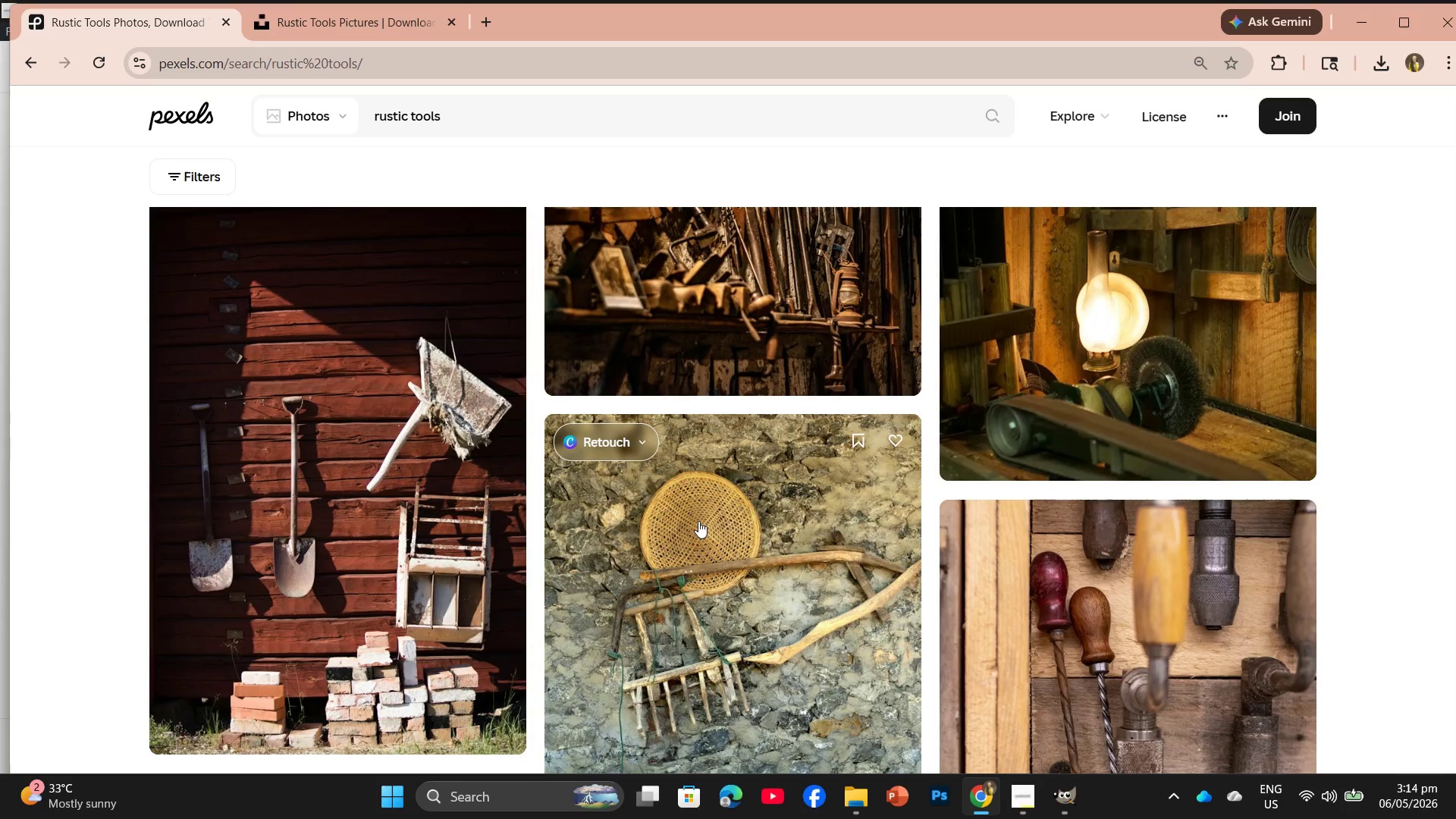 
wait(8.53)
 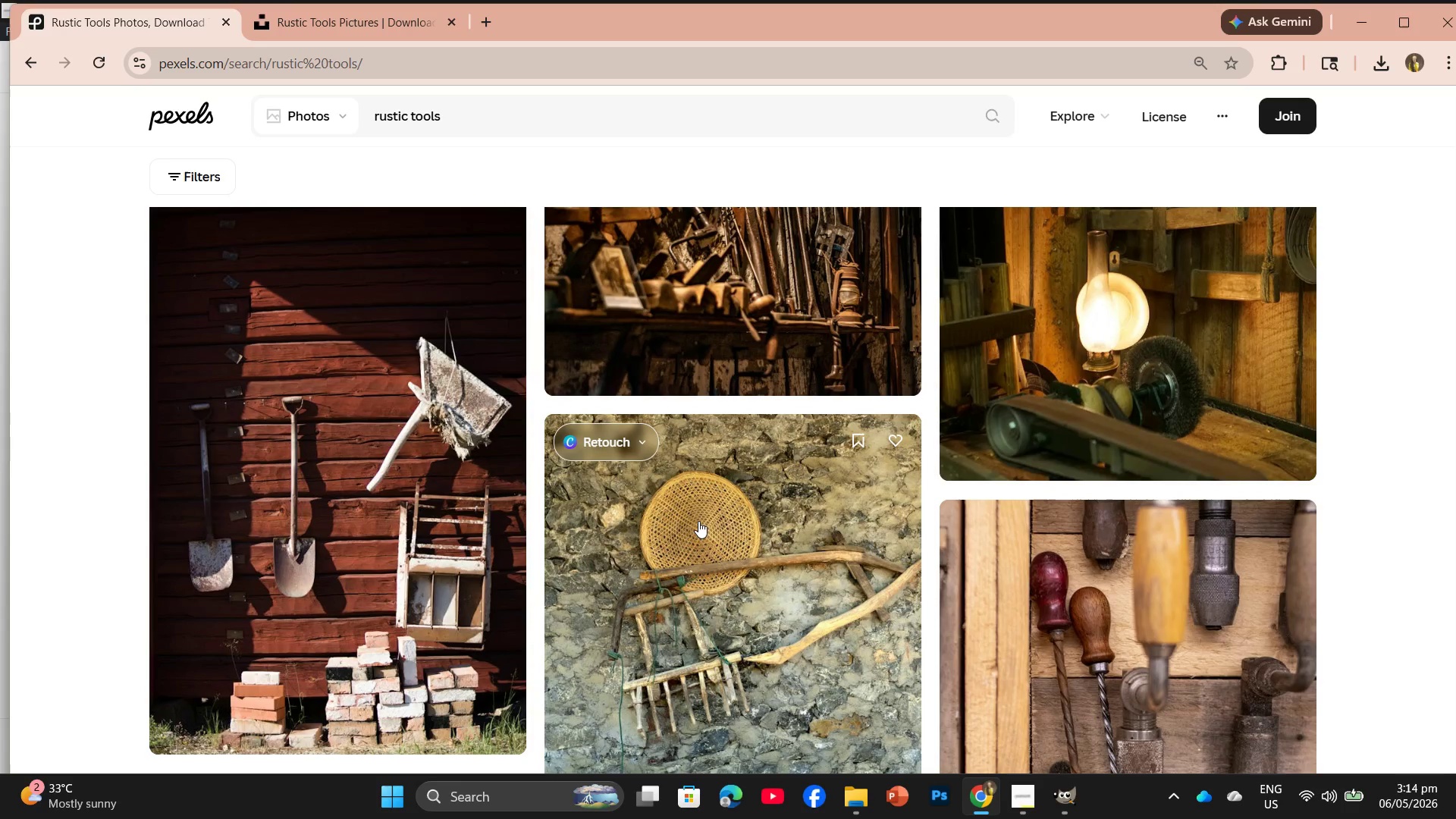 
scroll: coordinate [716, 558], scroll_direction: down, amount: 11.0
 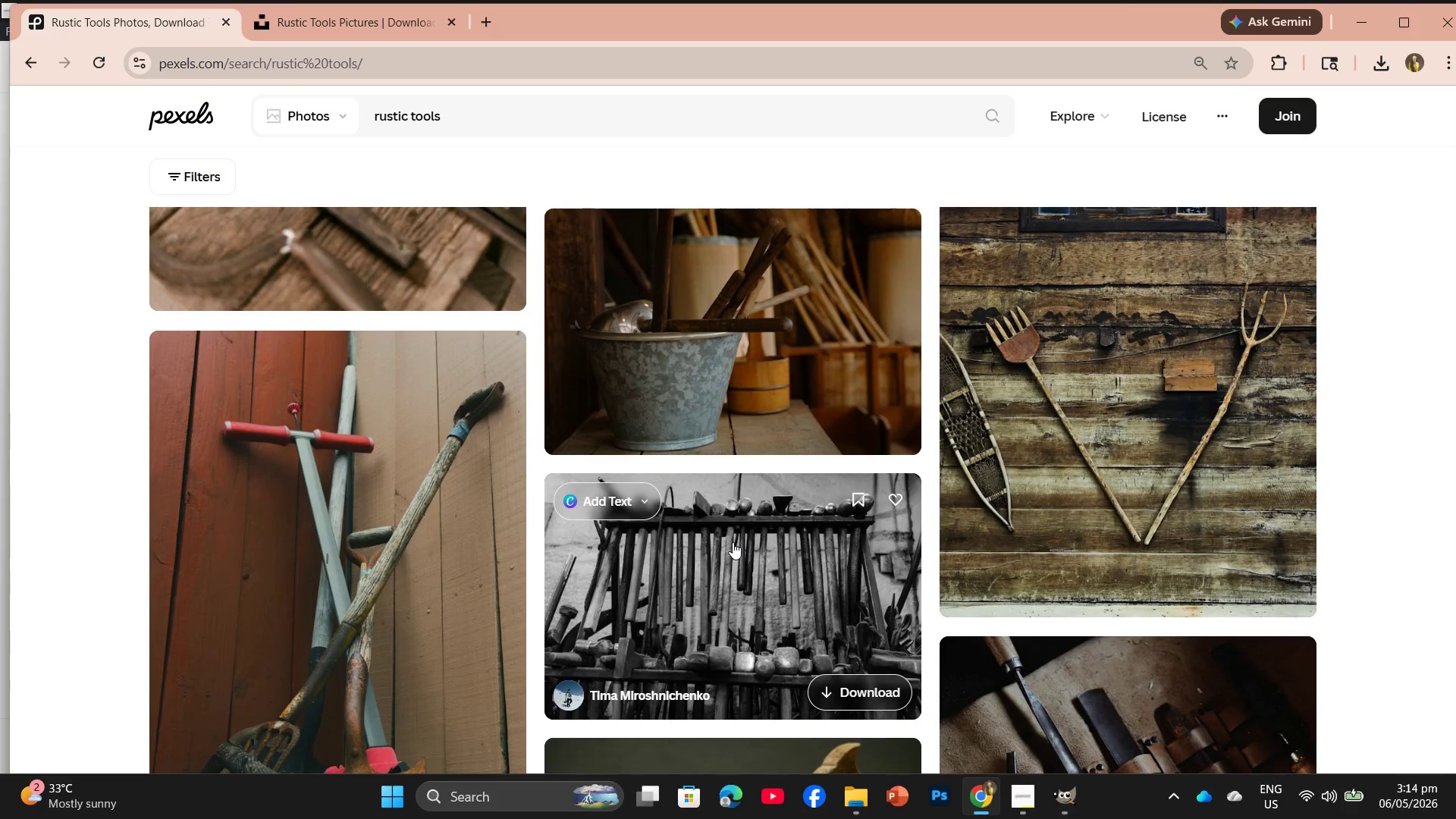 
wait(10.29)
 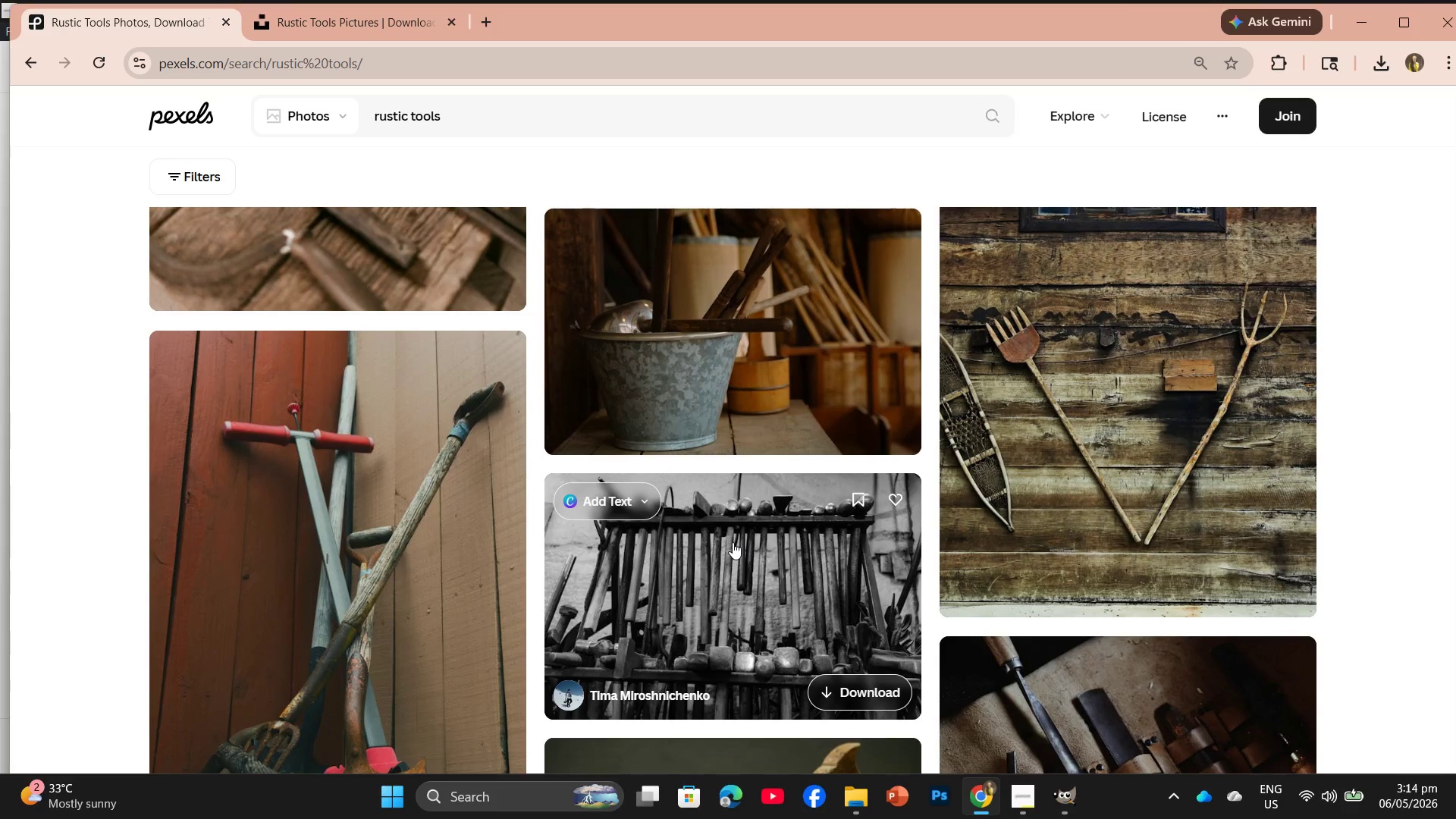 
scroll: coordinate [824, 557], scroll_direction: down, amount: 6.0
 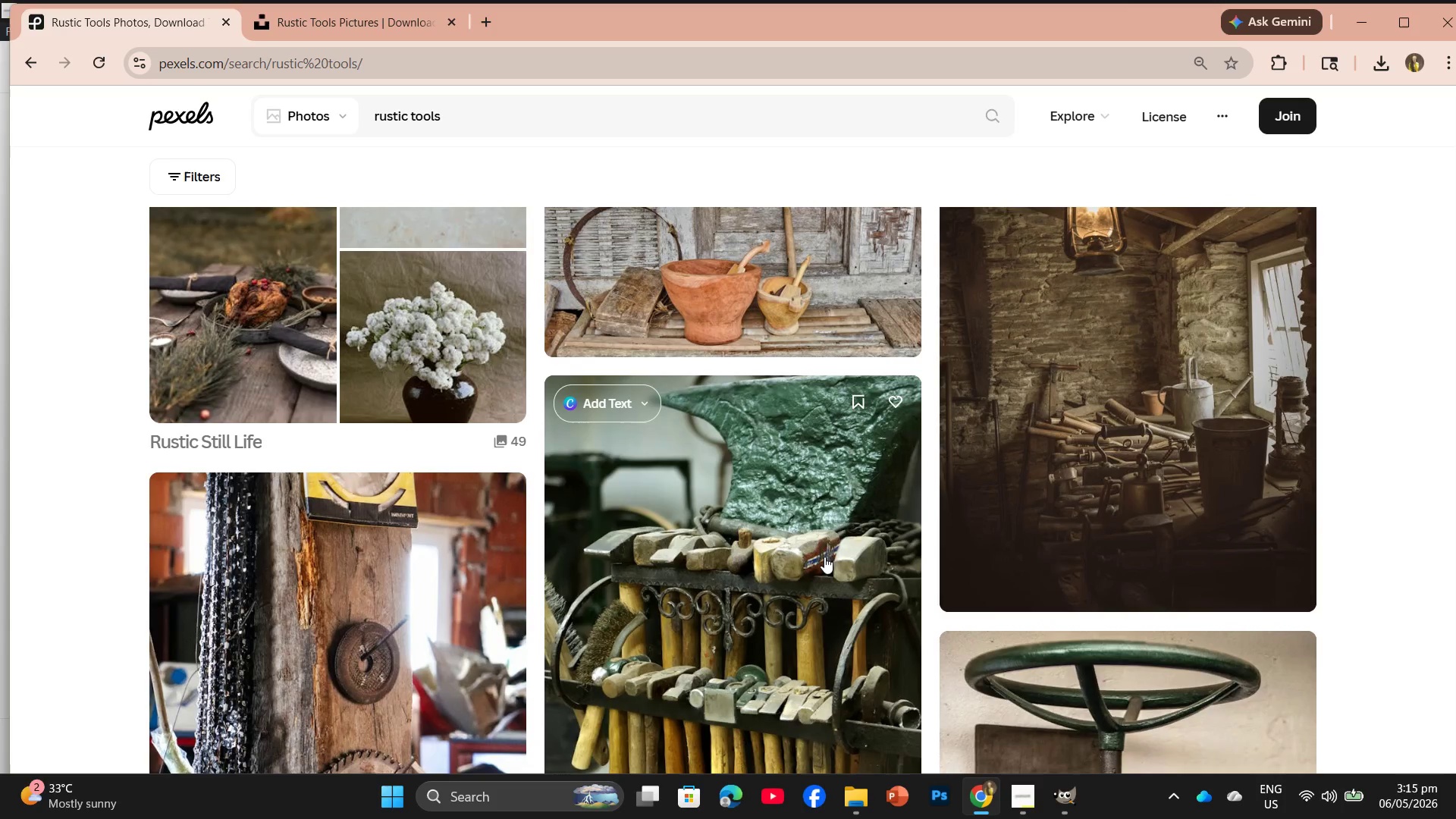 
wait(7.59)
 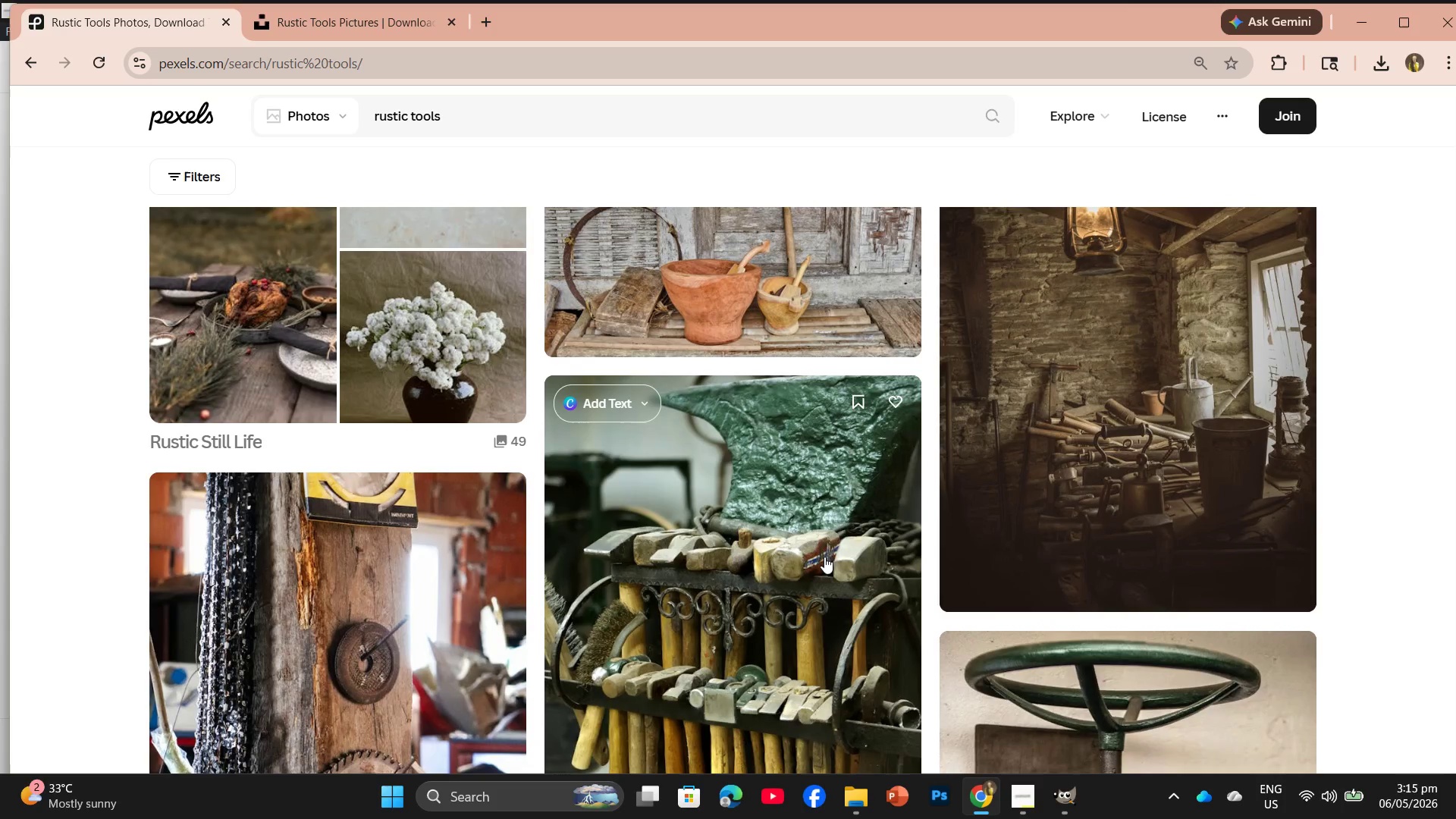 
scroll: coordinate [825, 551], scroll_direction: down, amount: 2.0
 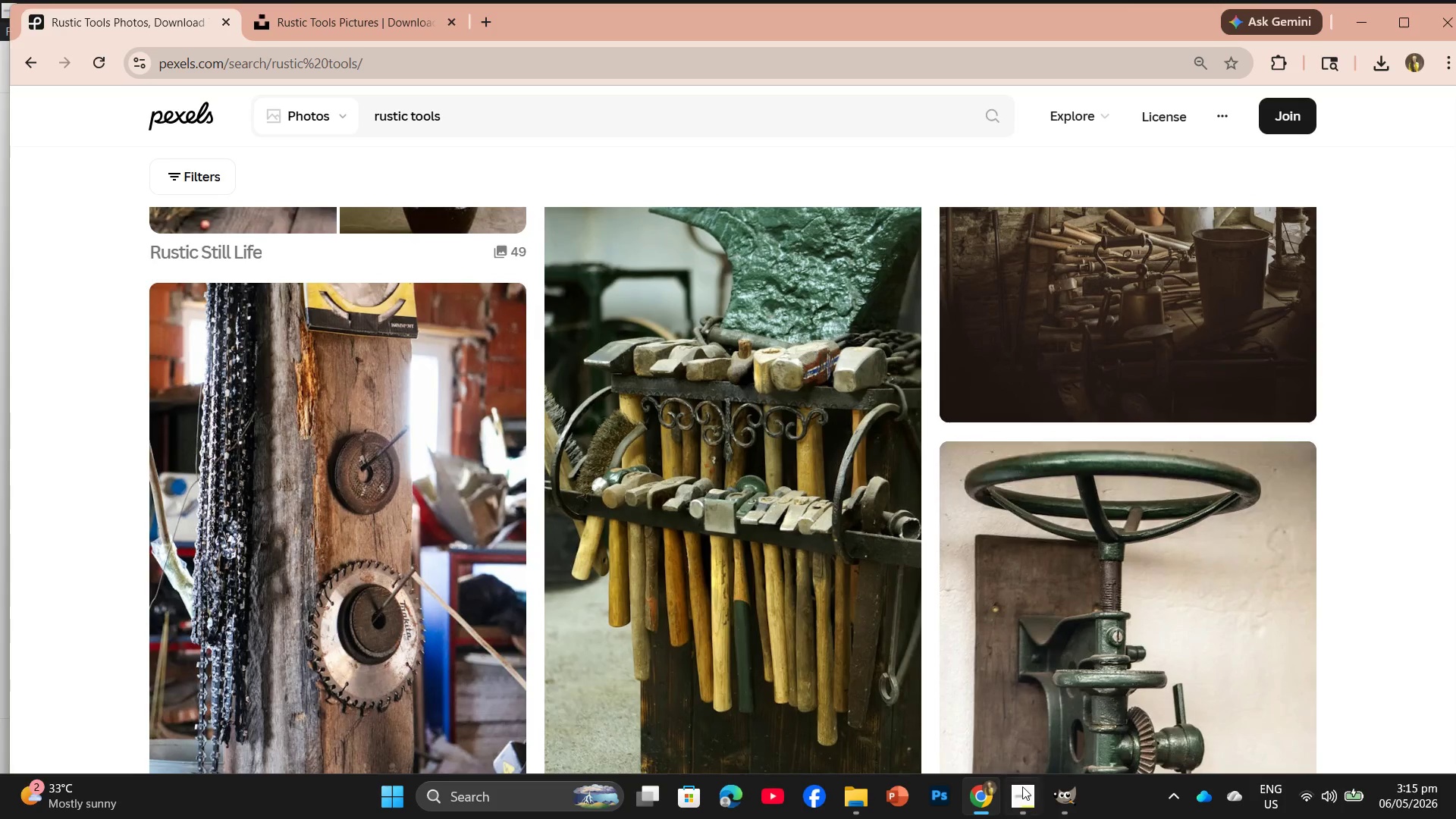 
left_click([1022, 790])